 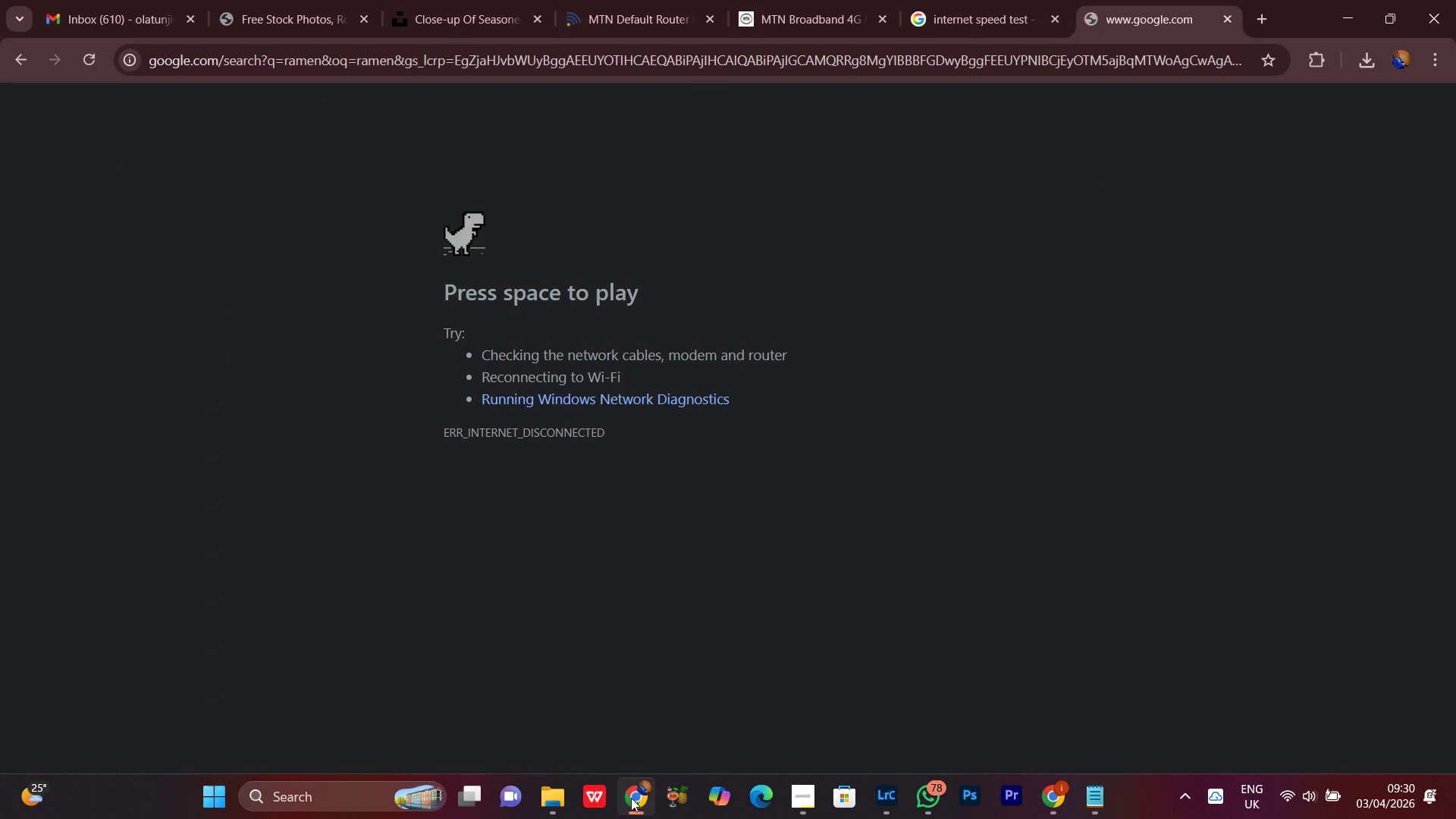 
left_click([99, 0])
 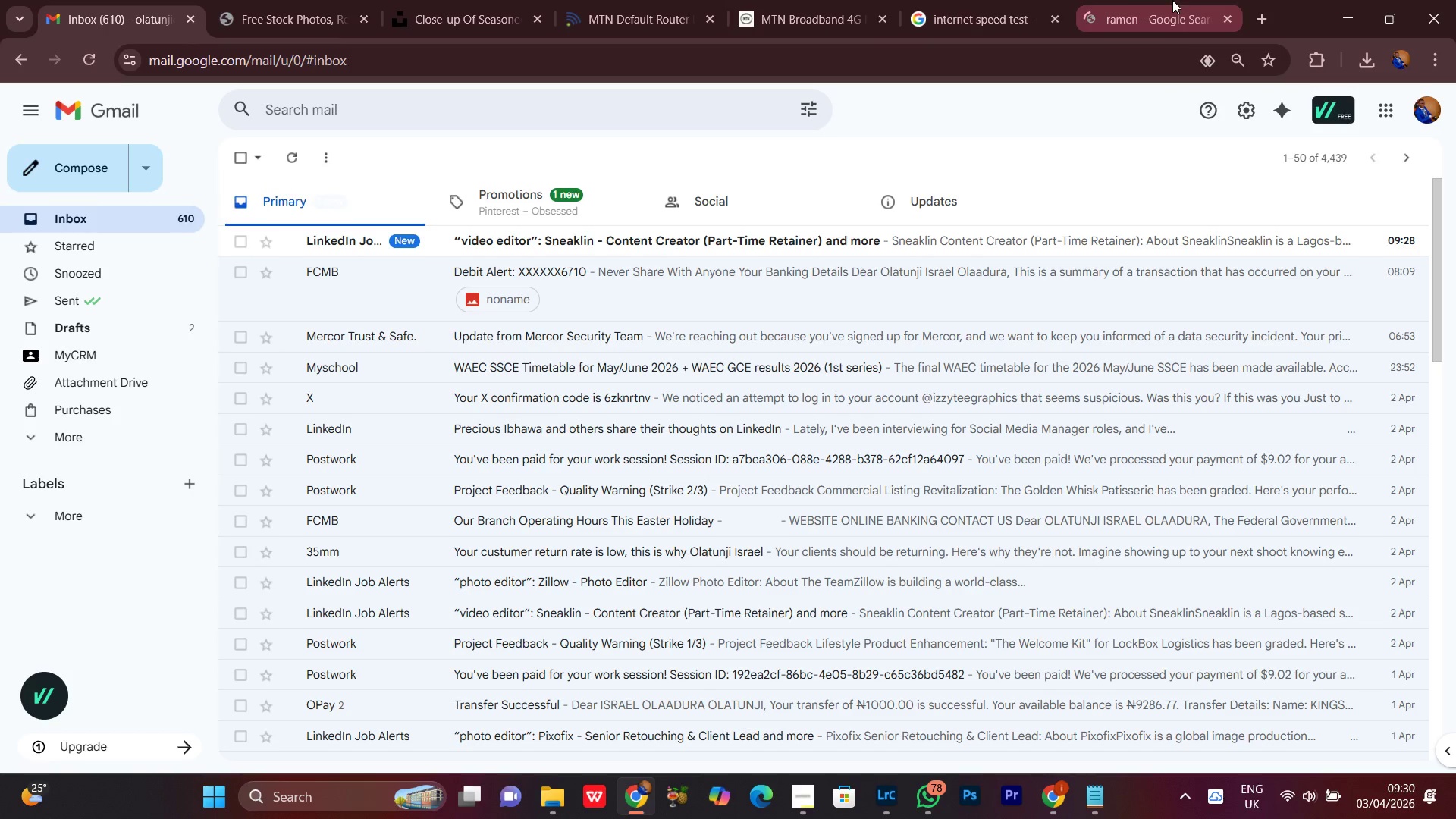 
left_click([1122, 0])
 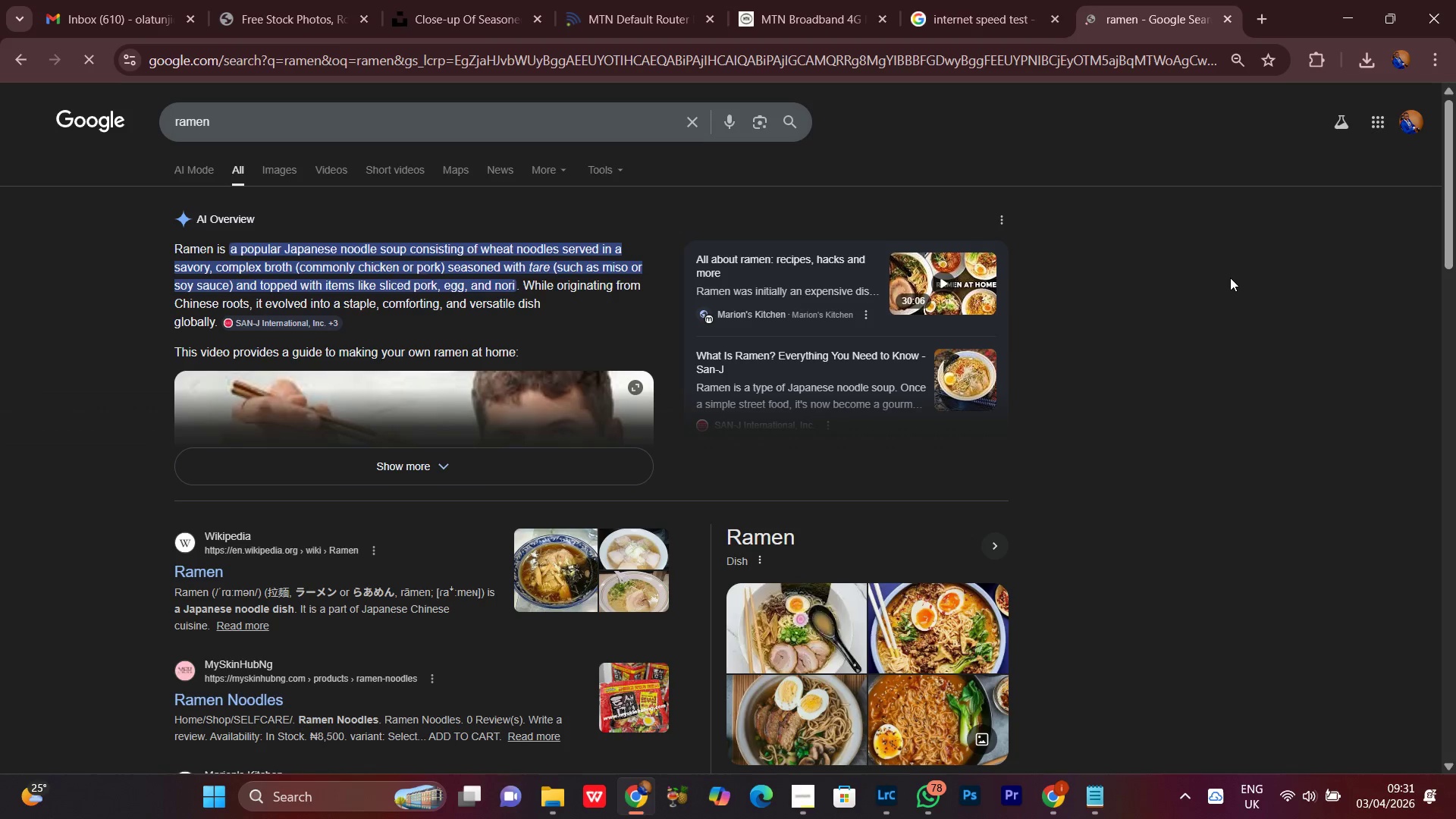 
wait(16.97)
 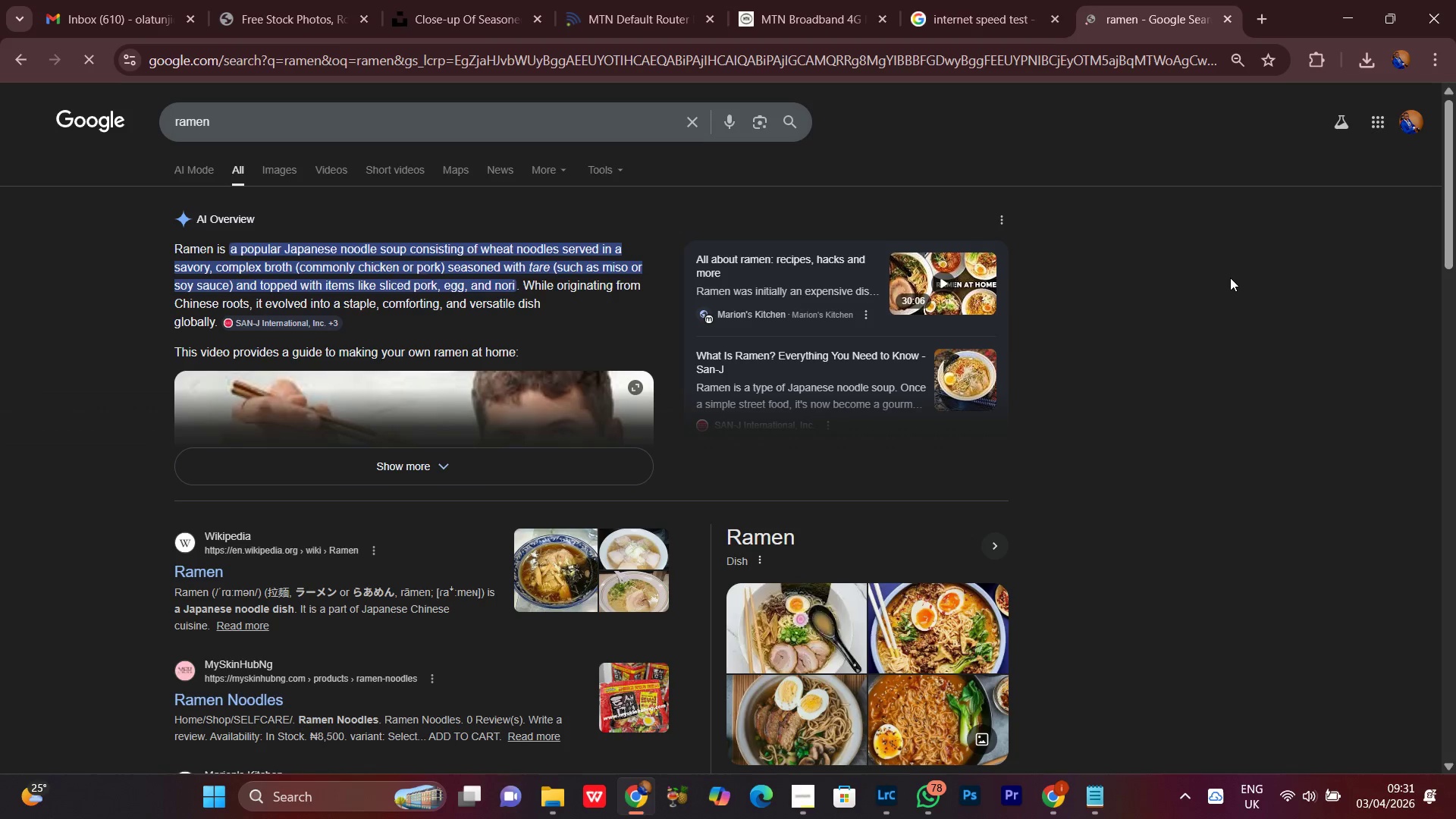 
scroll: coordinate [1068, 527], scroll_direction: down, amount: 5.0
 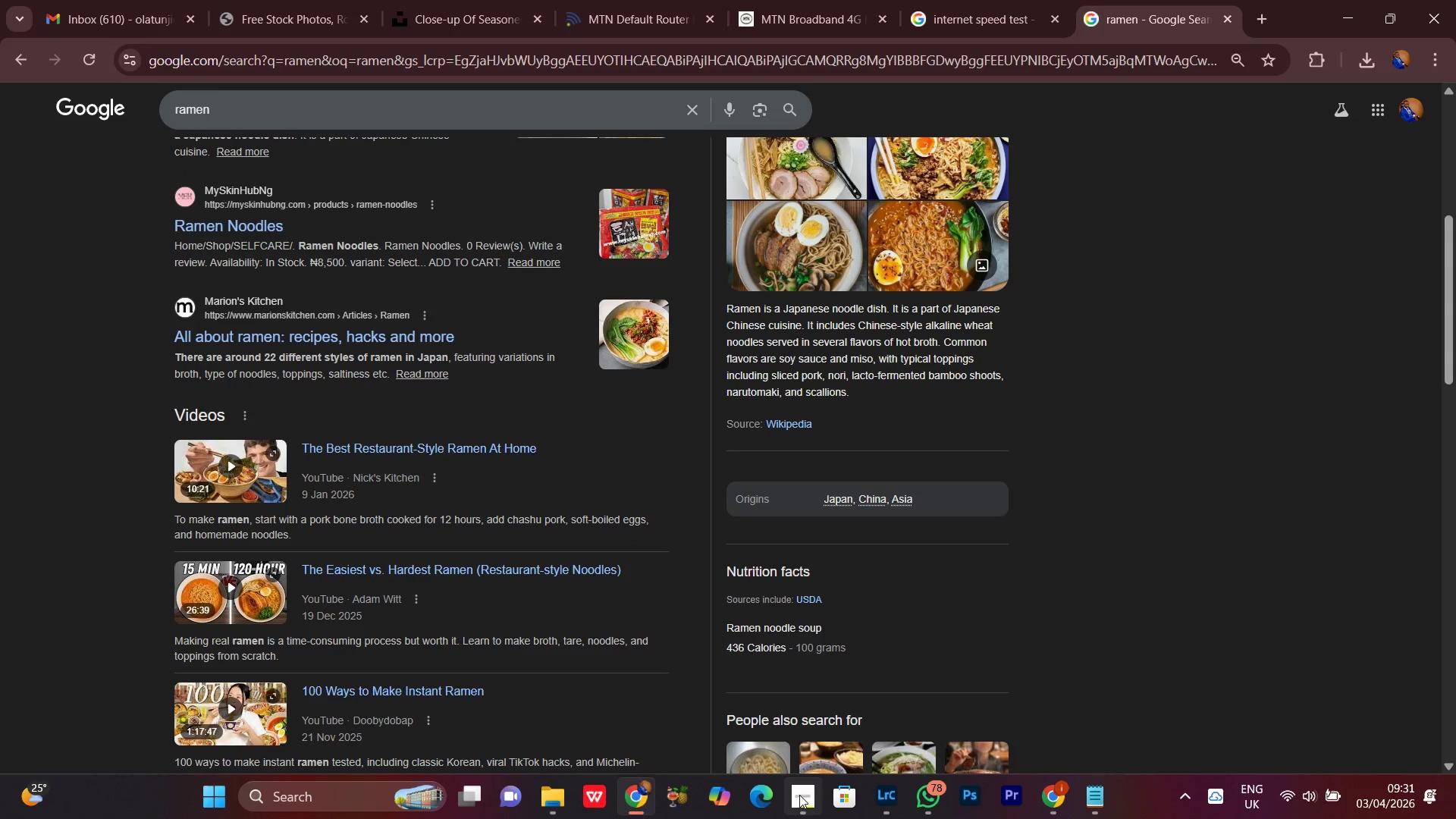 
left_click([806, 806])